 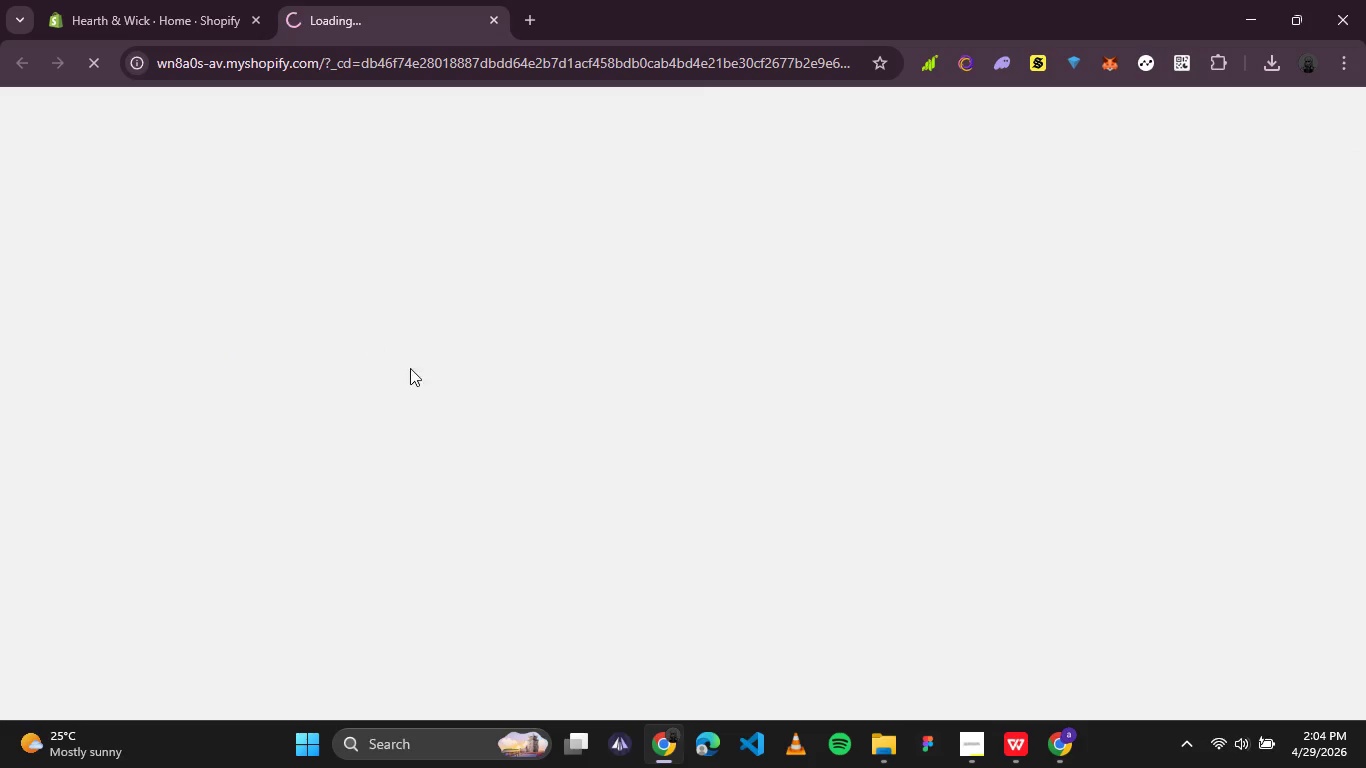 
left_click([422, 164])
 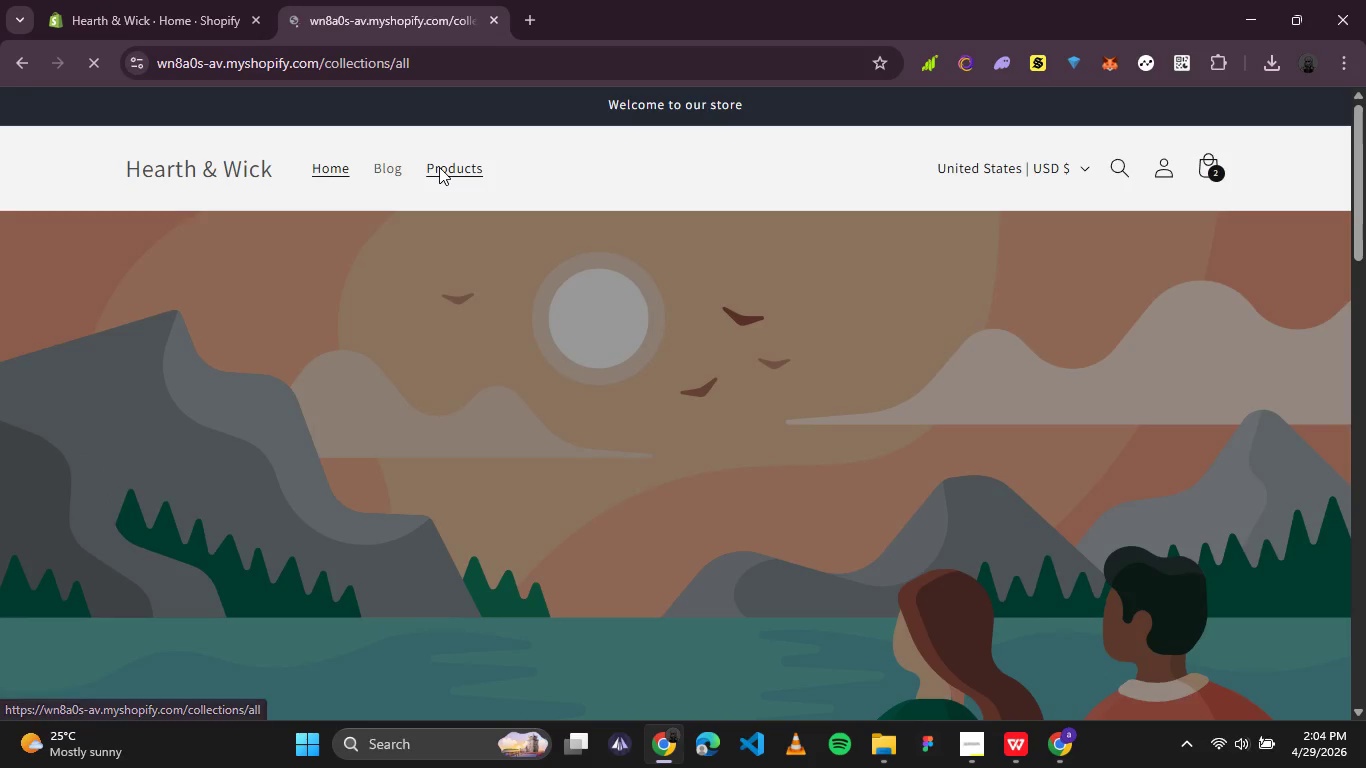 
scroll: coordinate [434, 231], scroll_direction: down, amount: 9.0
 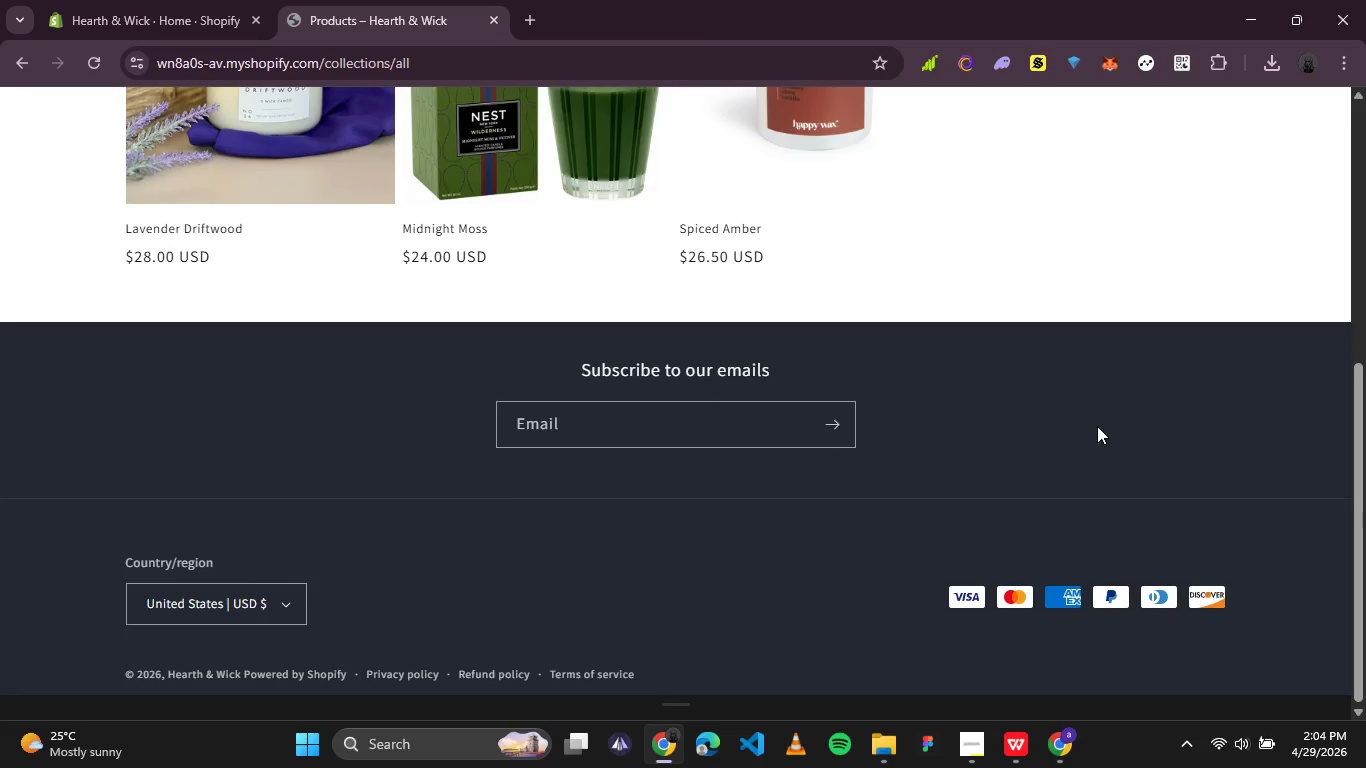 
key(PrintScreen)
 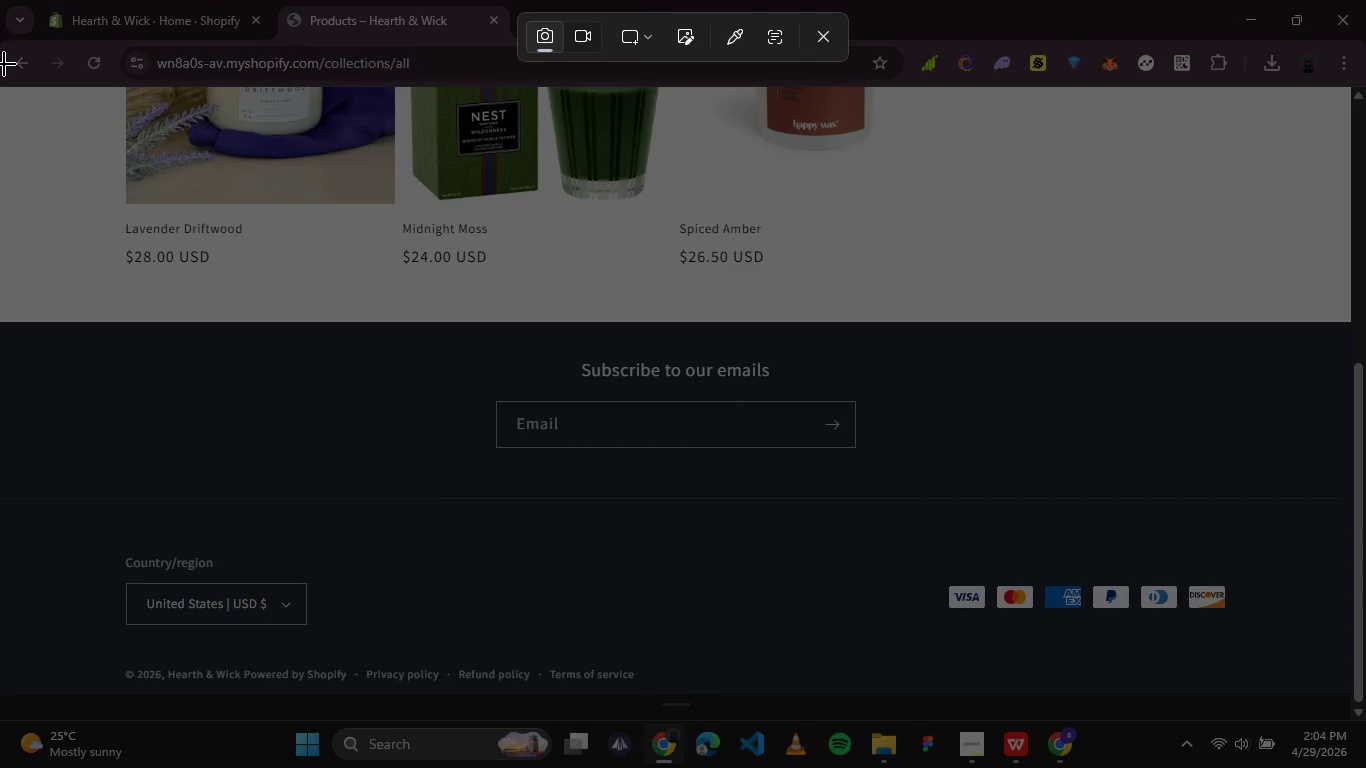 
left_click_drag(start_coordinate=[0, 87], to_coordinate=[1352, 691])
 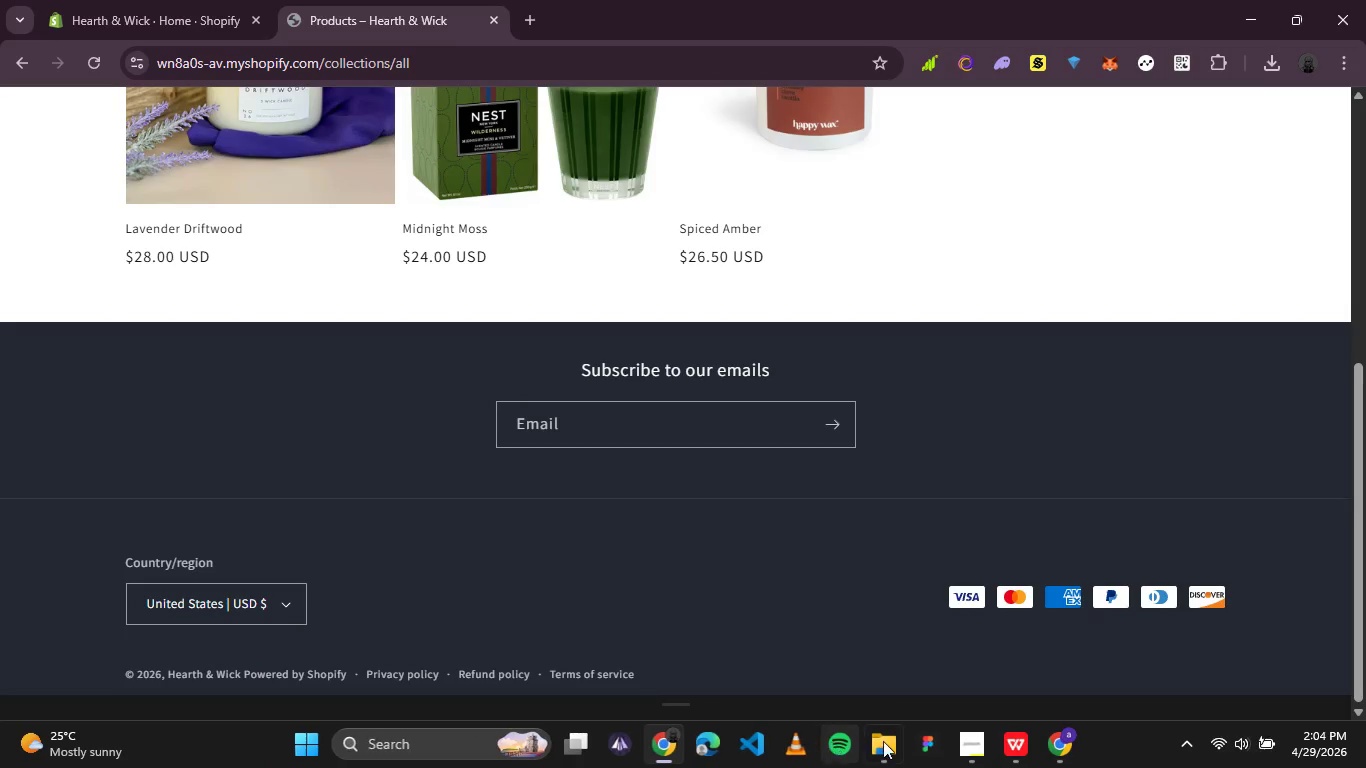 
left_click([881, 742])
 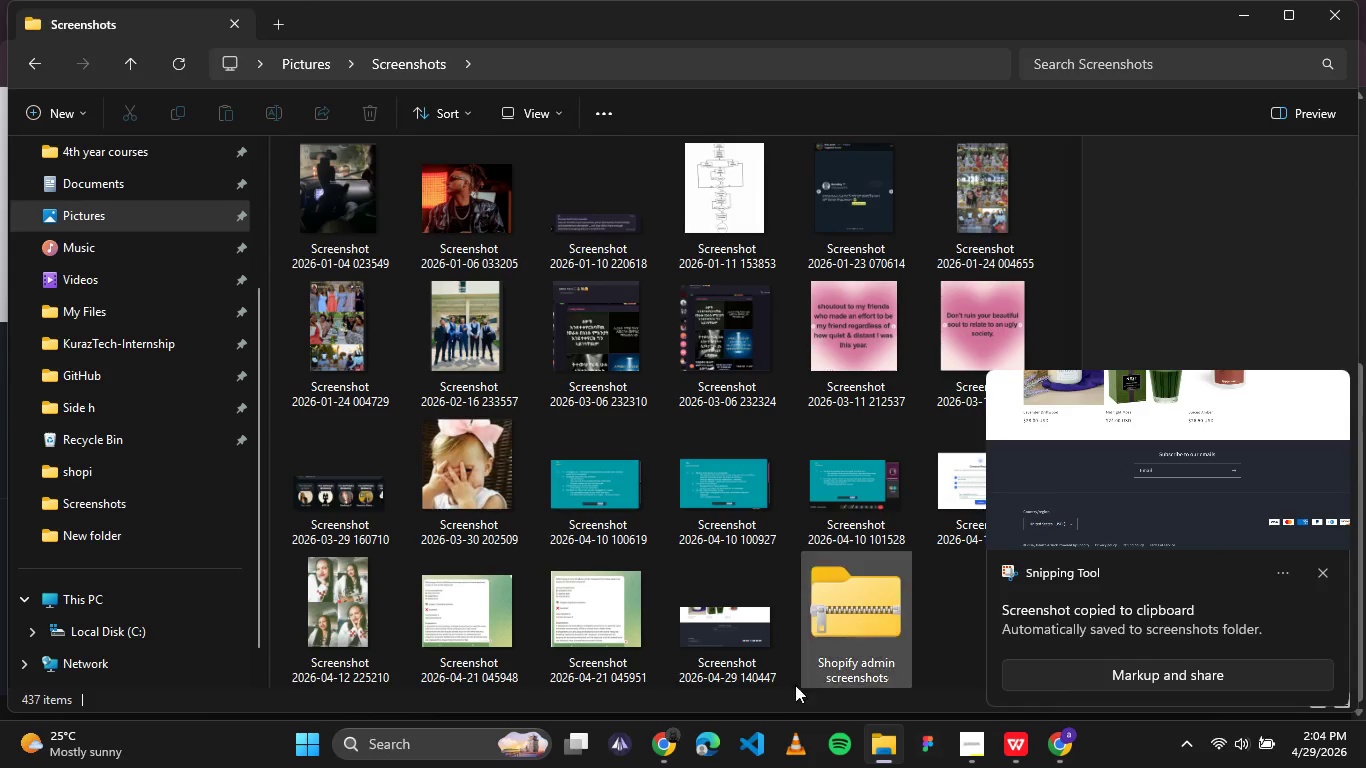 
left_click([723, 677])
 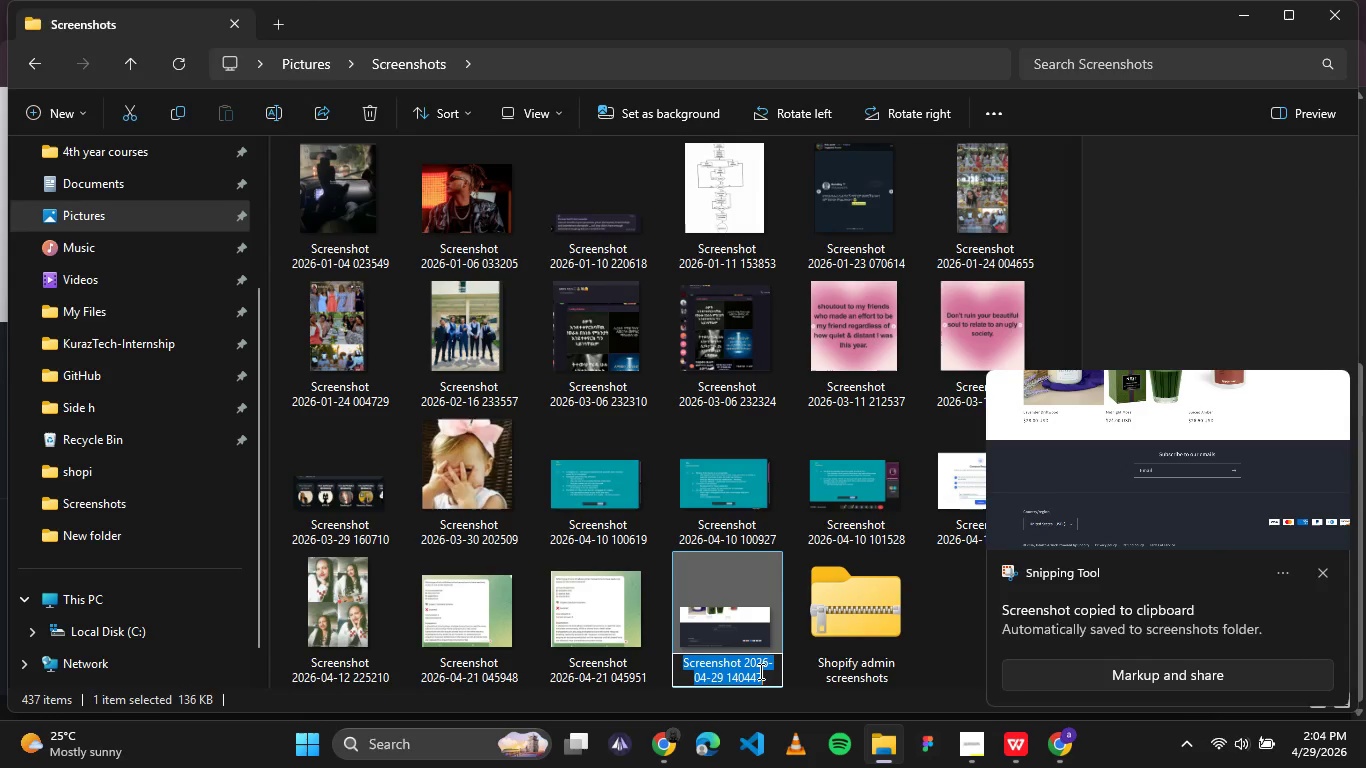 
wait(5.17)
 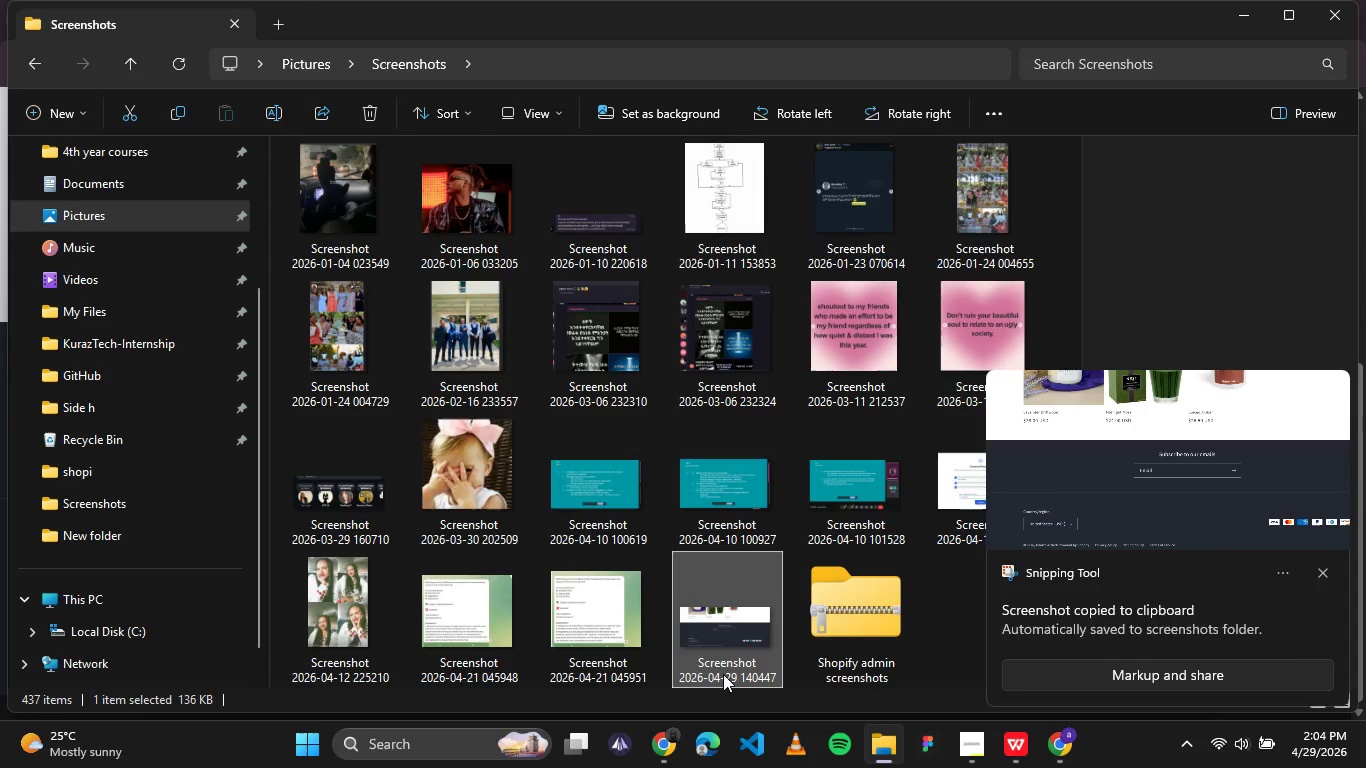 
type(live_footer_settings)
 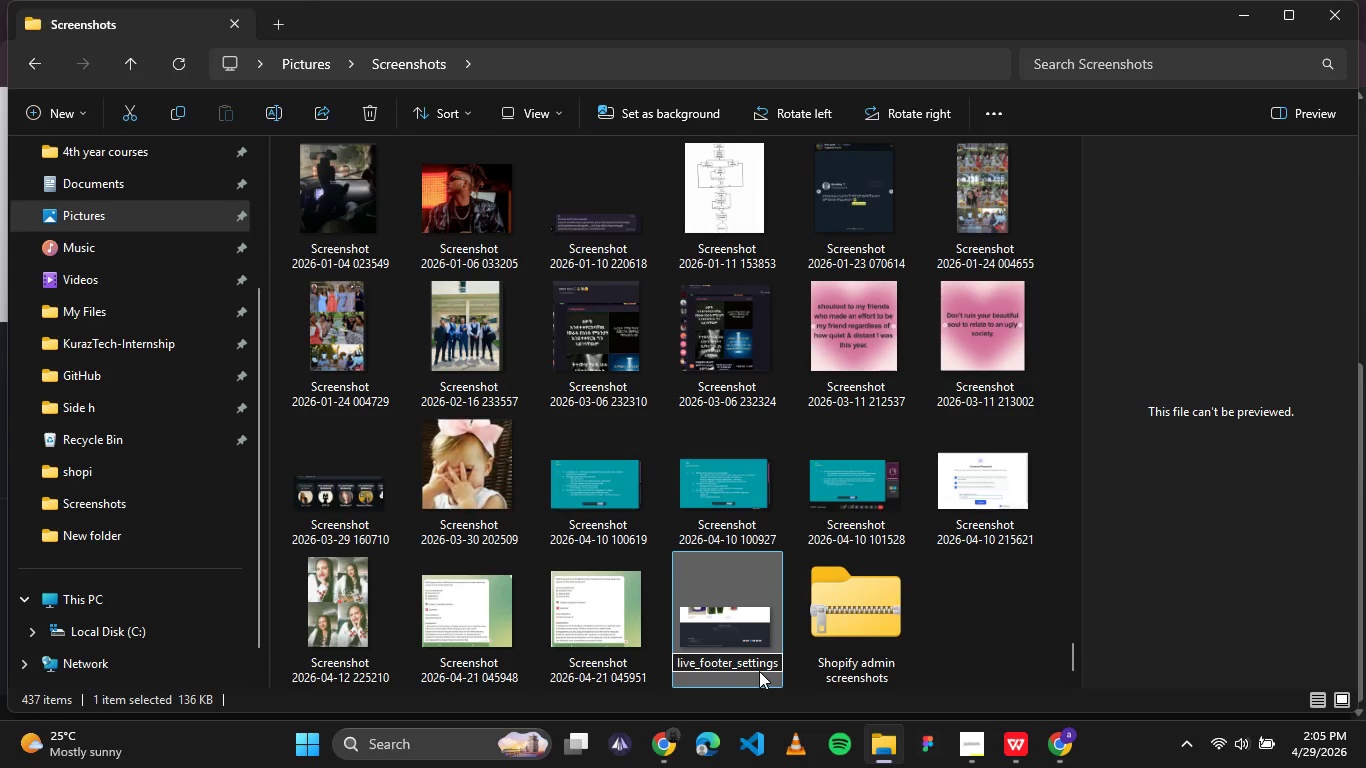 
left_click([935, 620])
 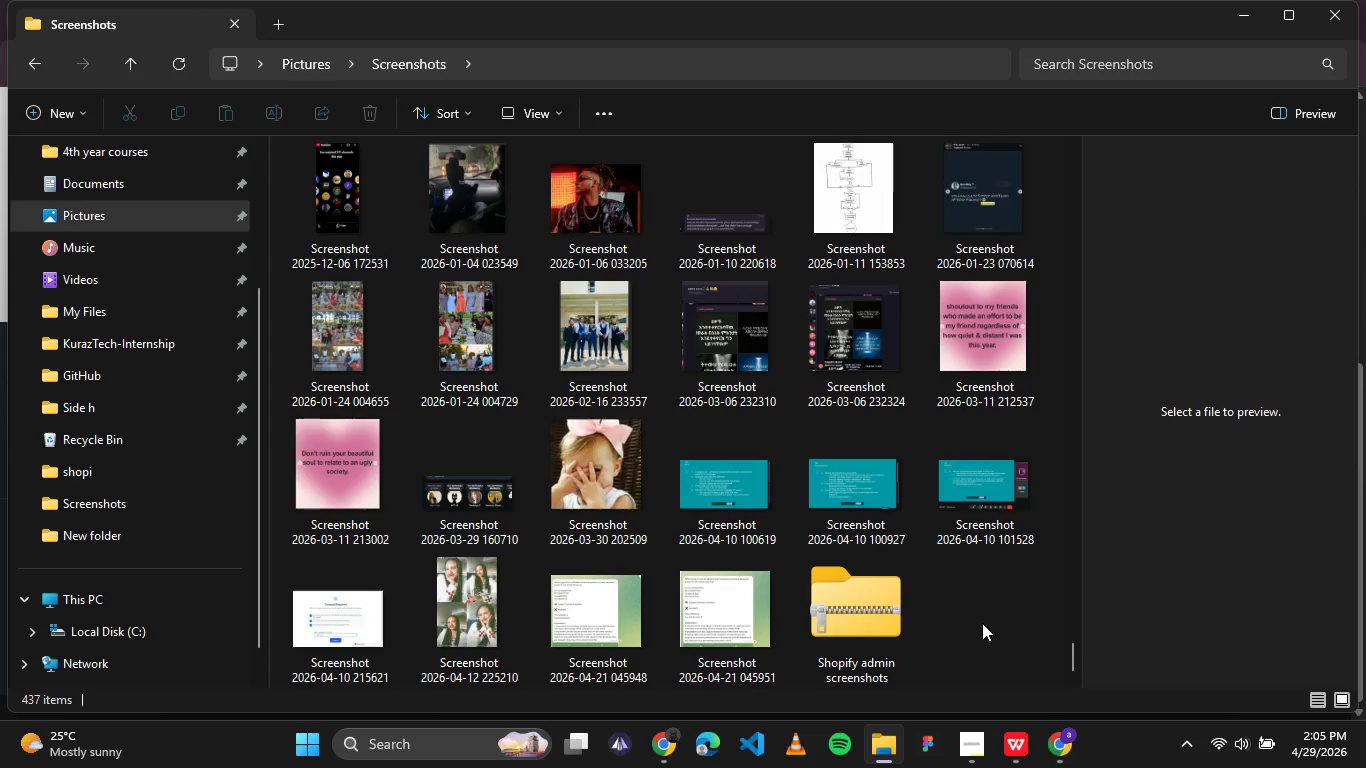 
wait(18.59)
 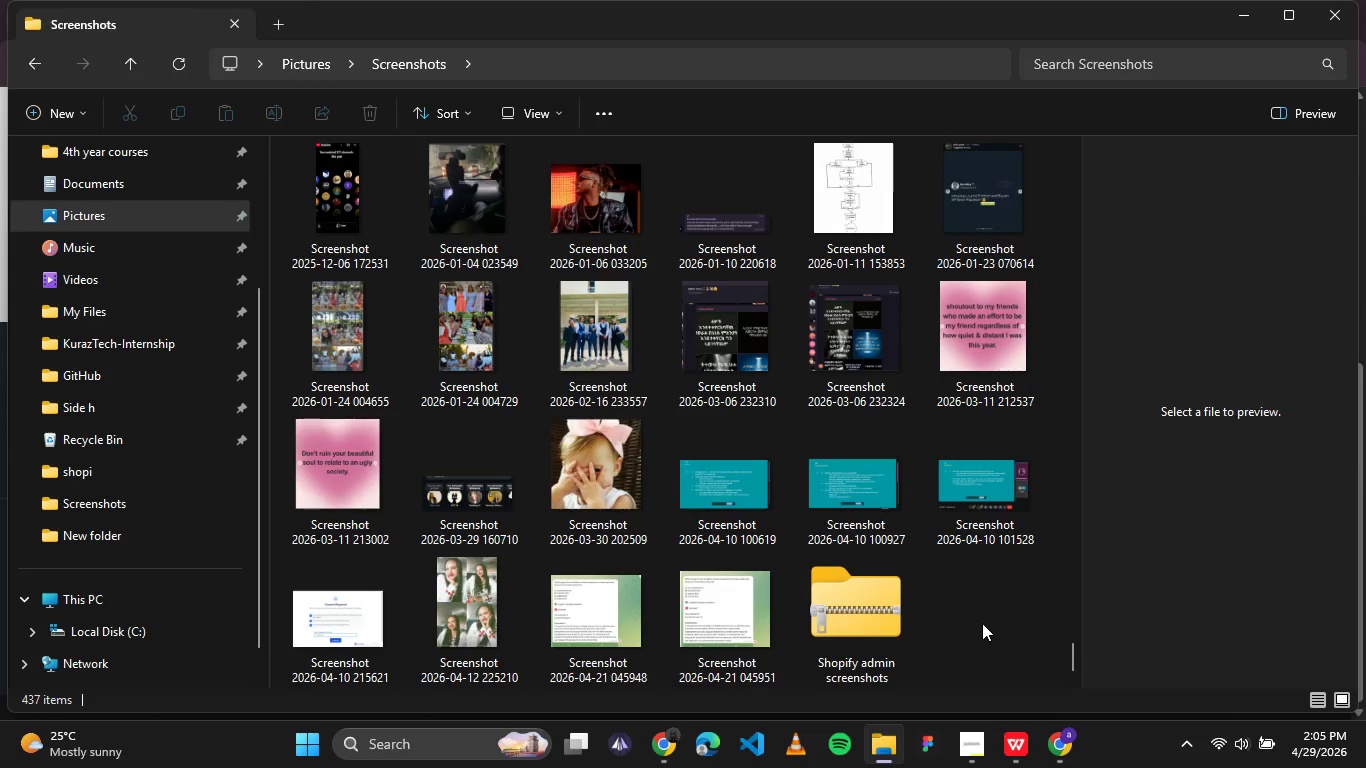 
left_click_drag(start_coordinate=[1071, 649], to_coordinate=[1099, 145])
 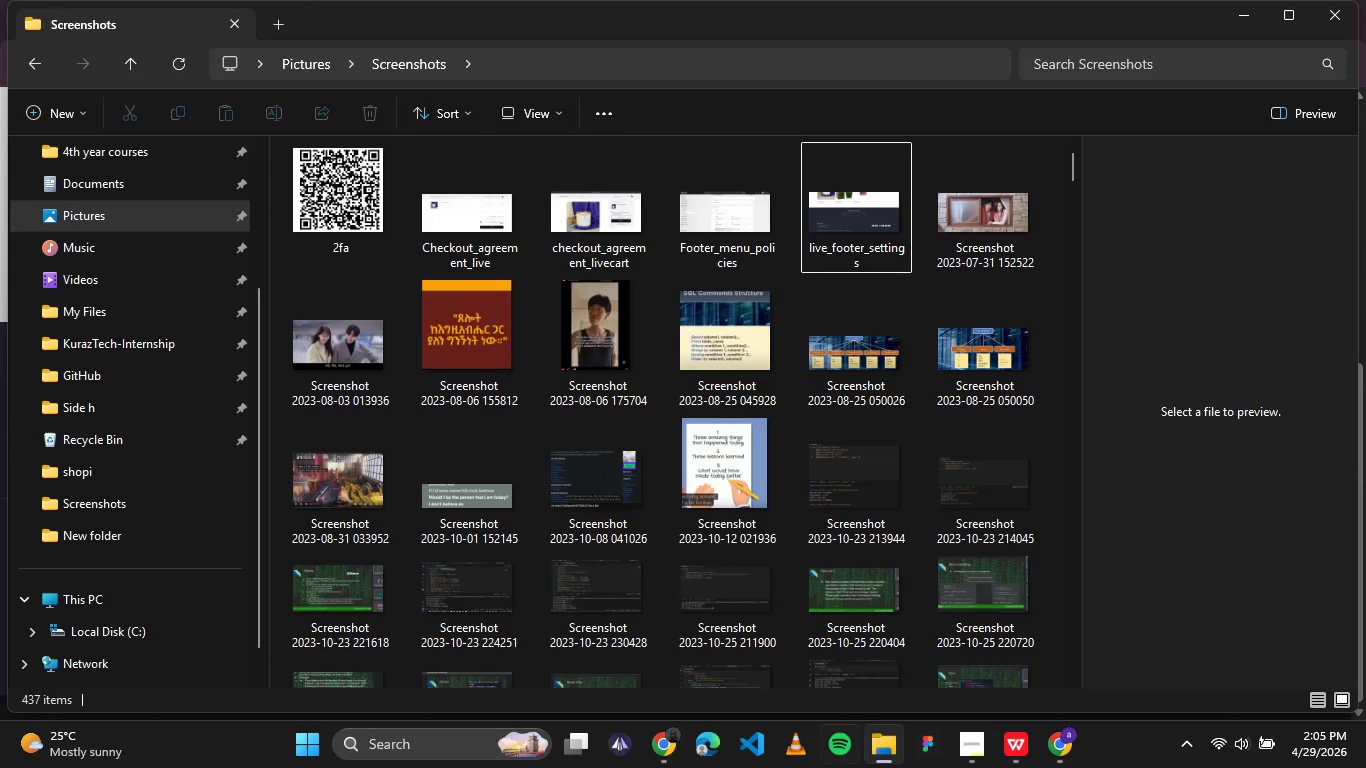 
wait(5.06)
 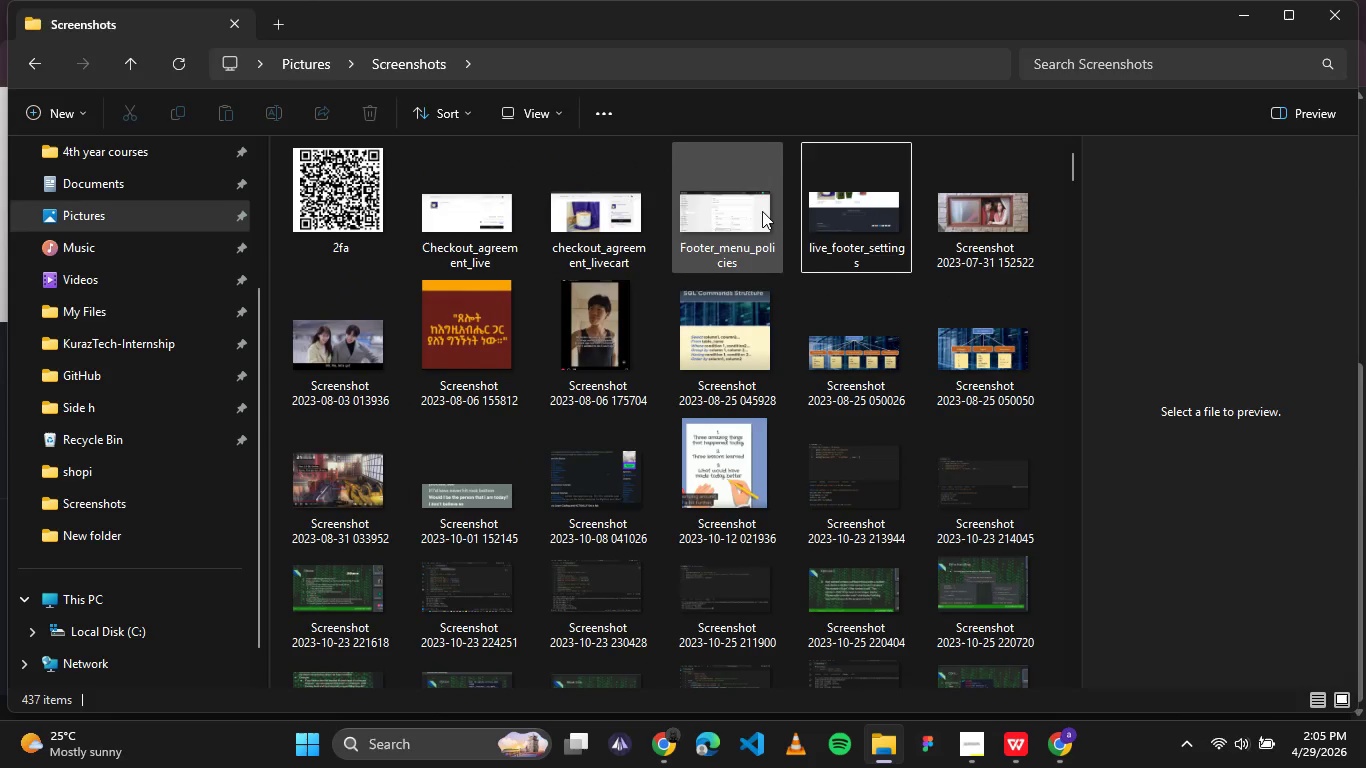 
left_click([1052, 756])
 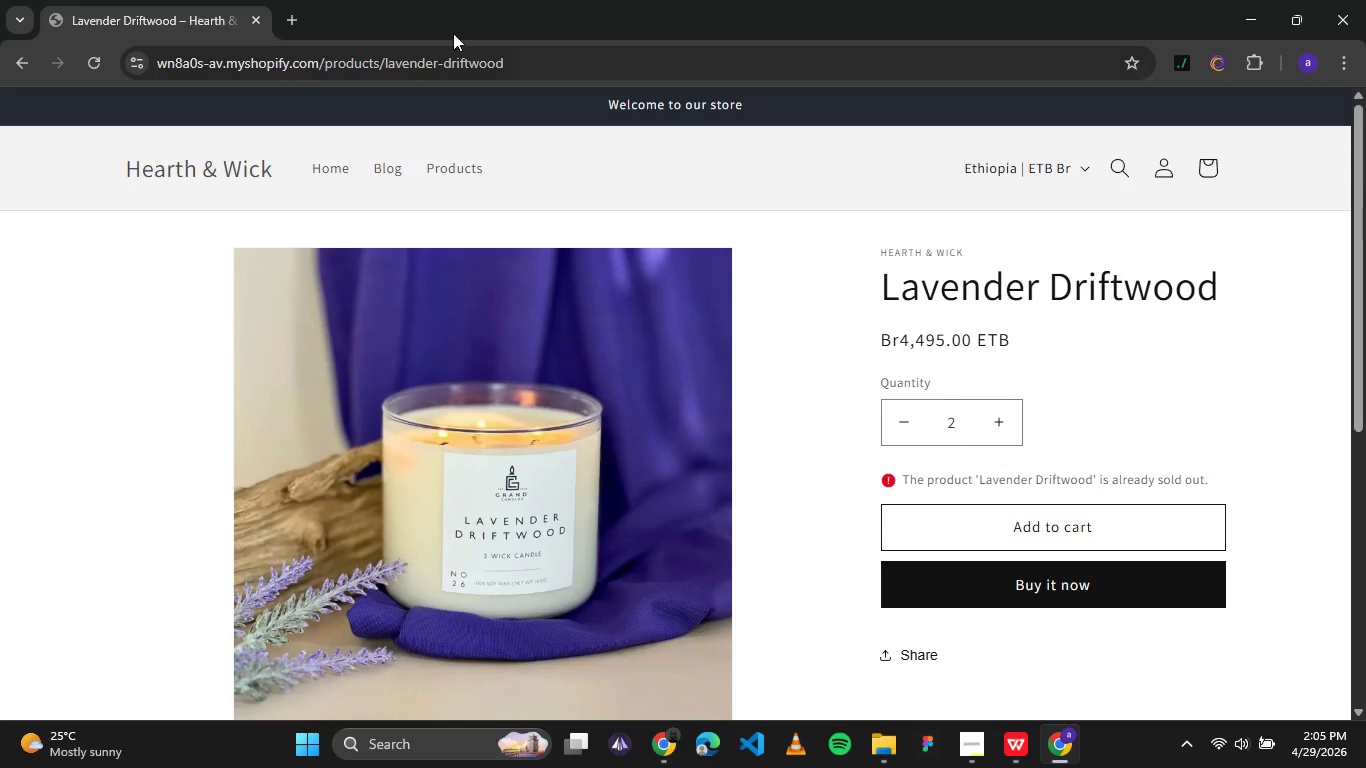 
left_click([1341, 4])
 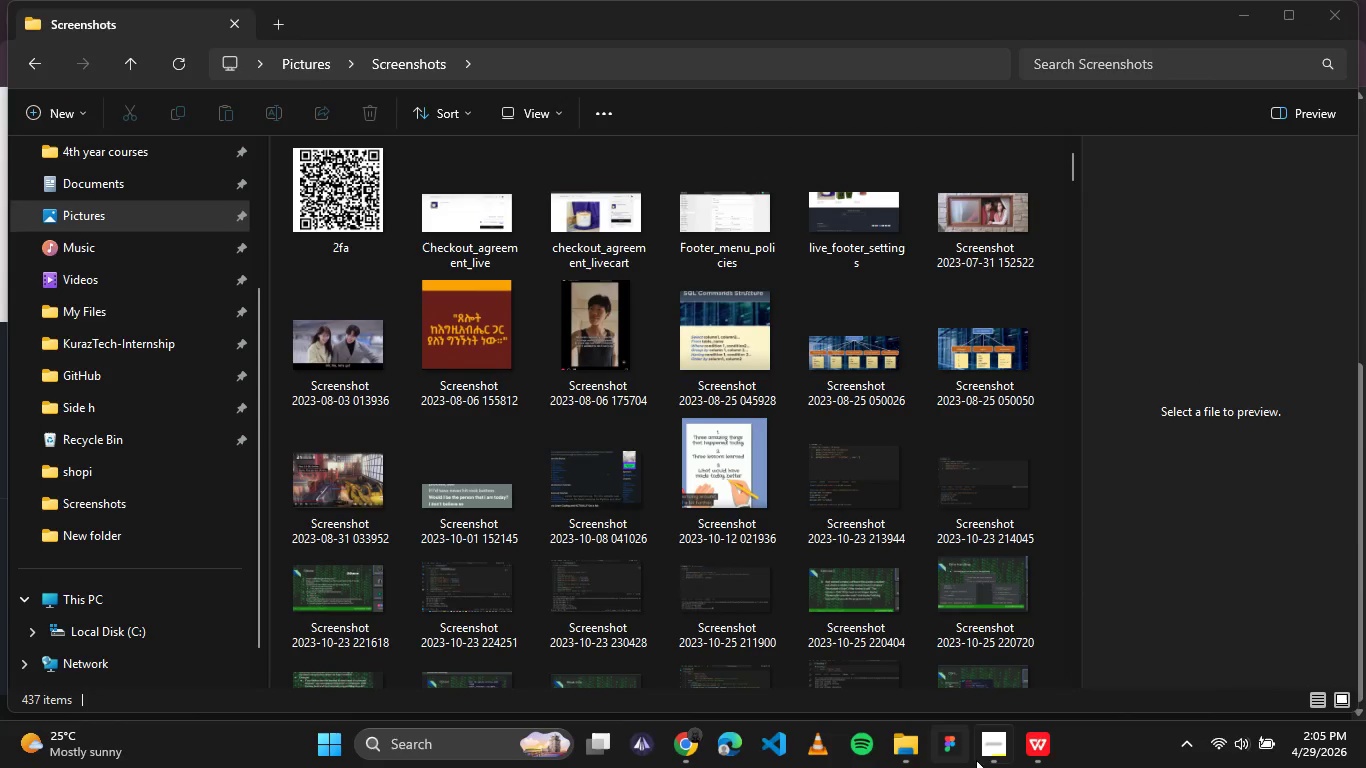 
left_click([997, 749])